 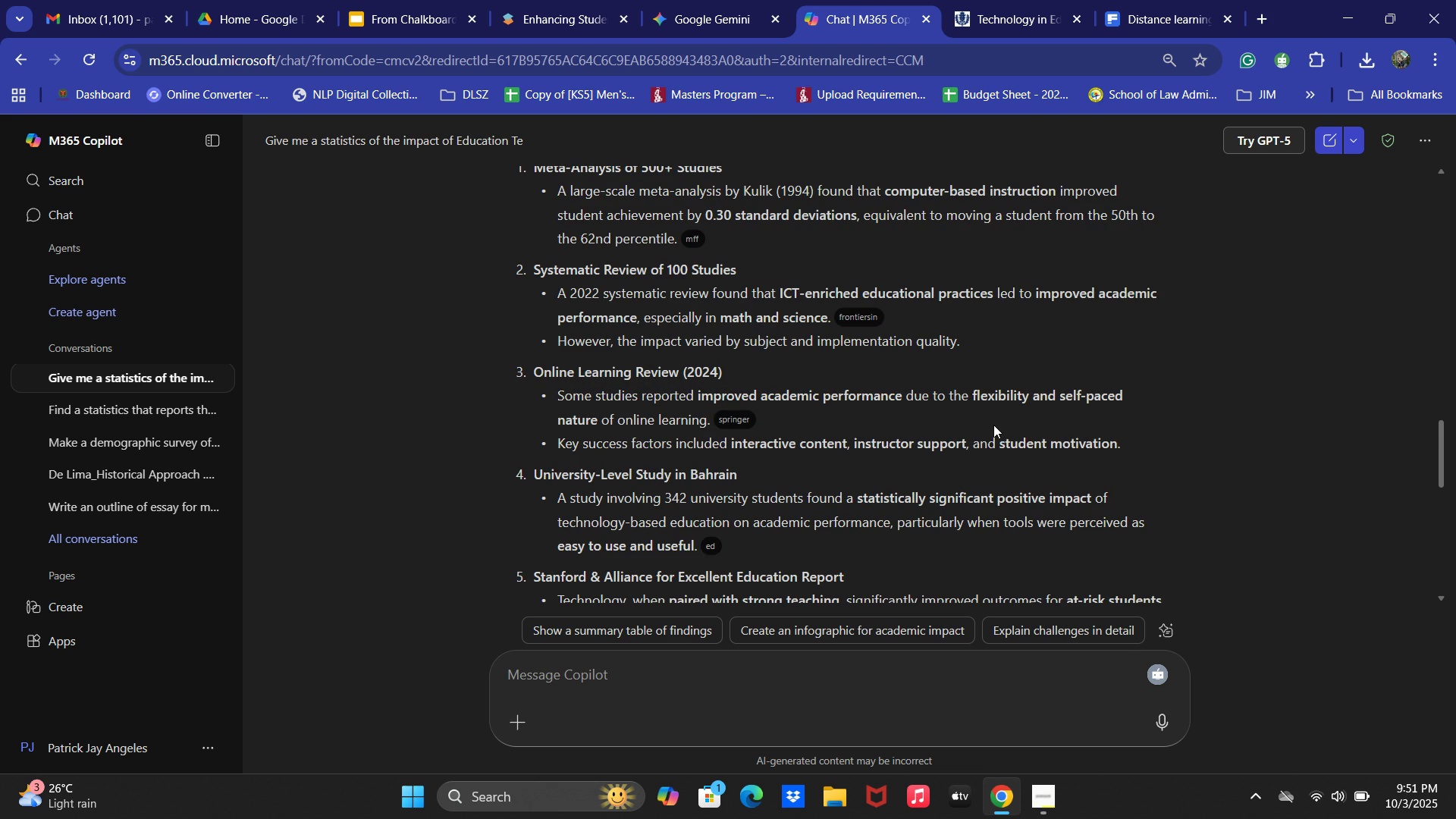 
mouse_move([733, 415])
 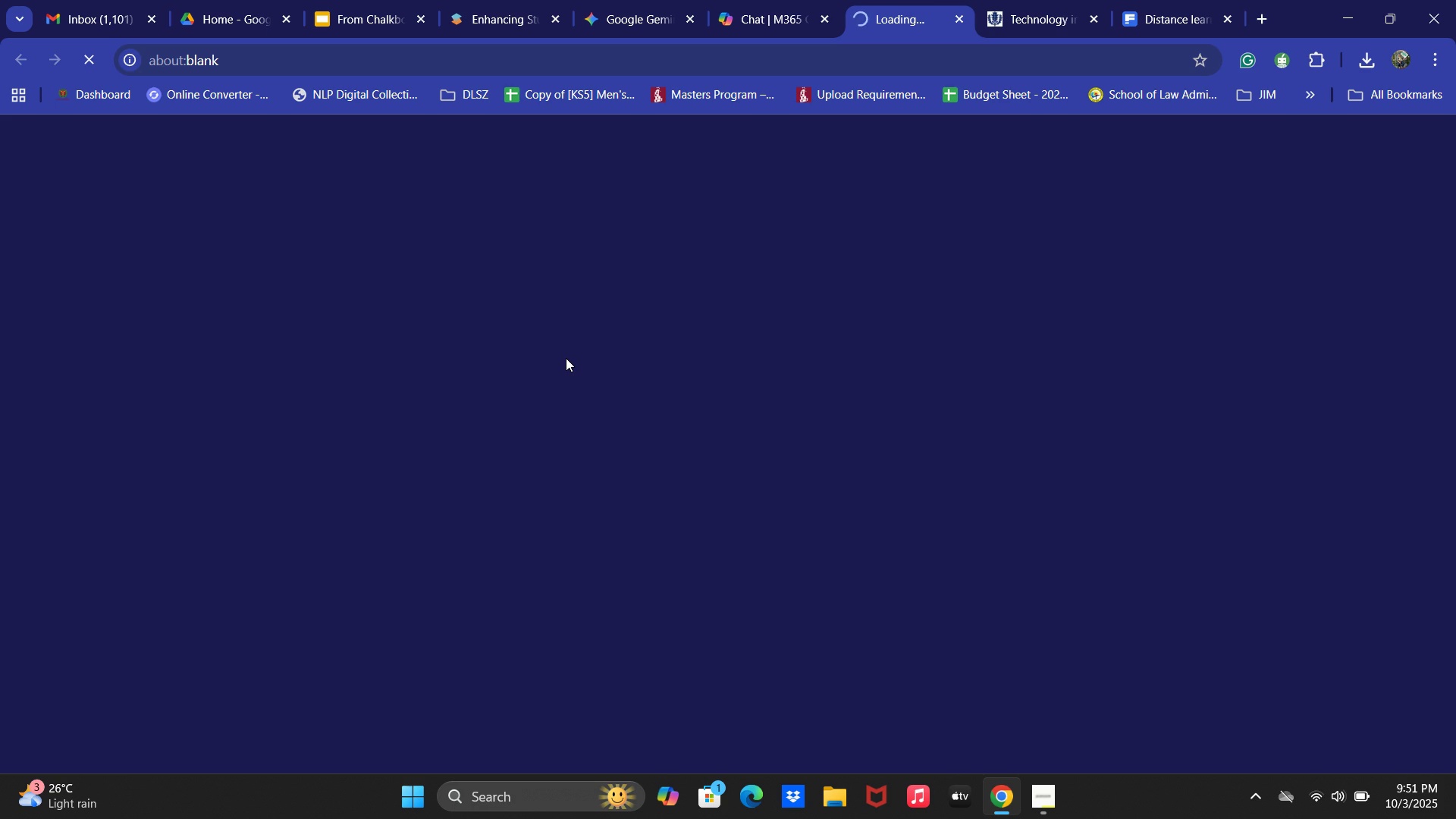 
wait(10.58)
 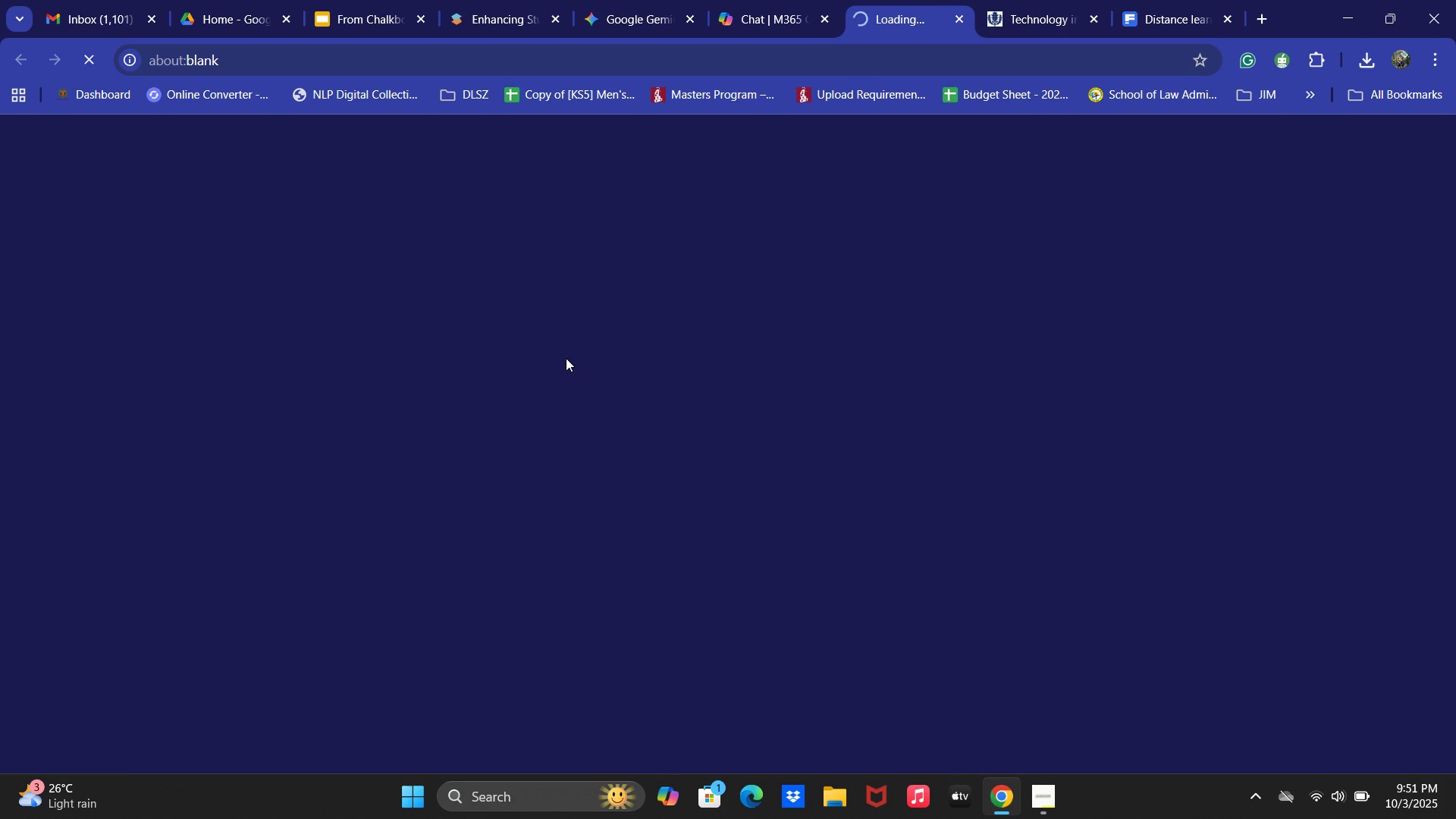 
scroll: coordinate [596, 525], scroll_direction: down, amount: 21.0
 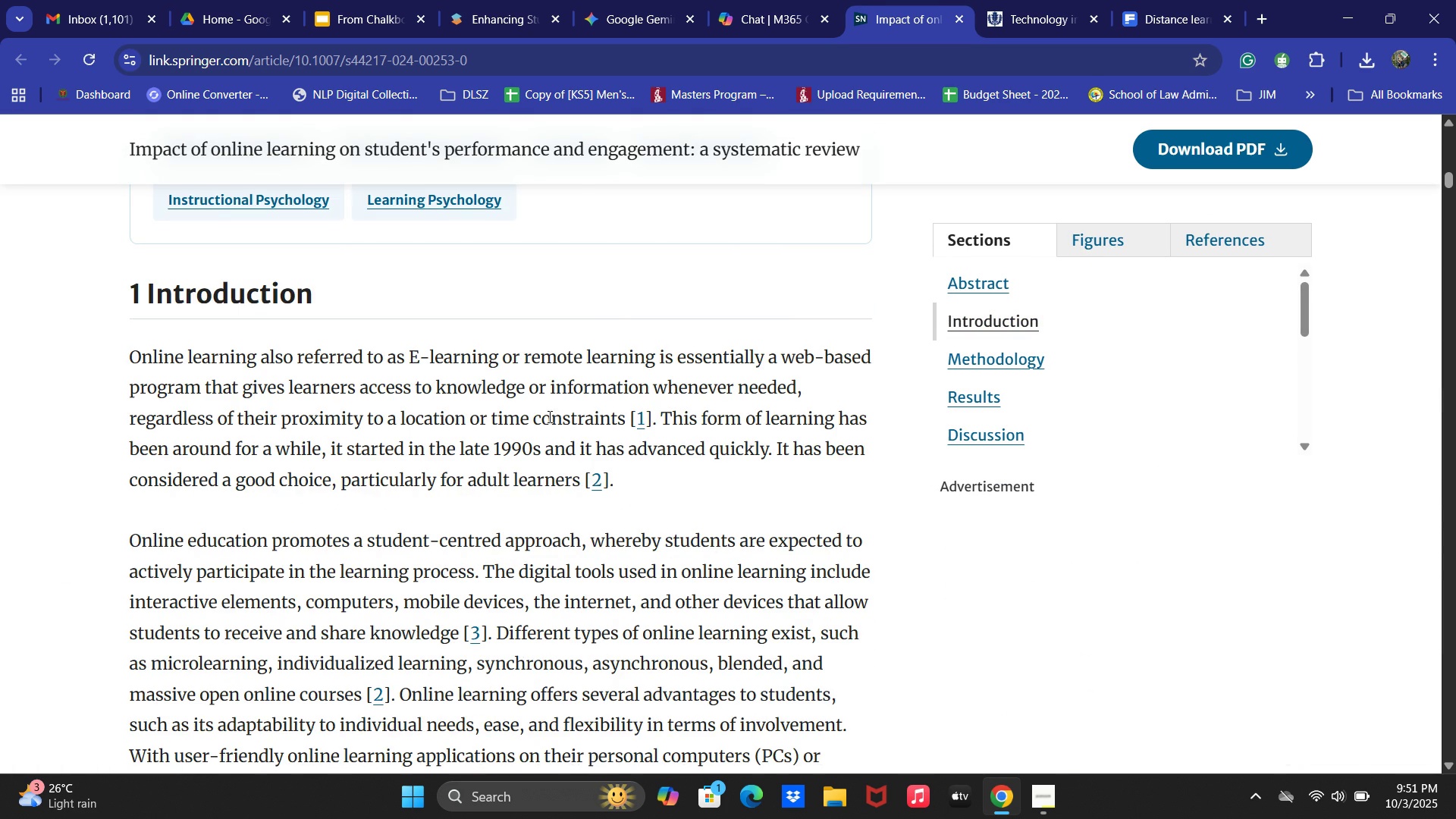 
scroll: coordinate [542, 407], scroll_direction: down, amount: 31.0